 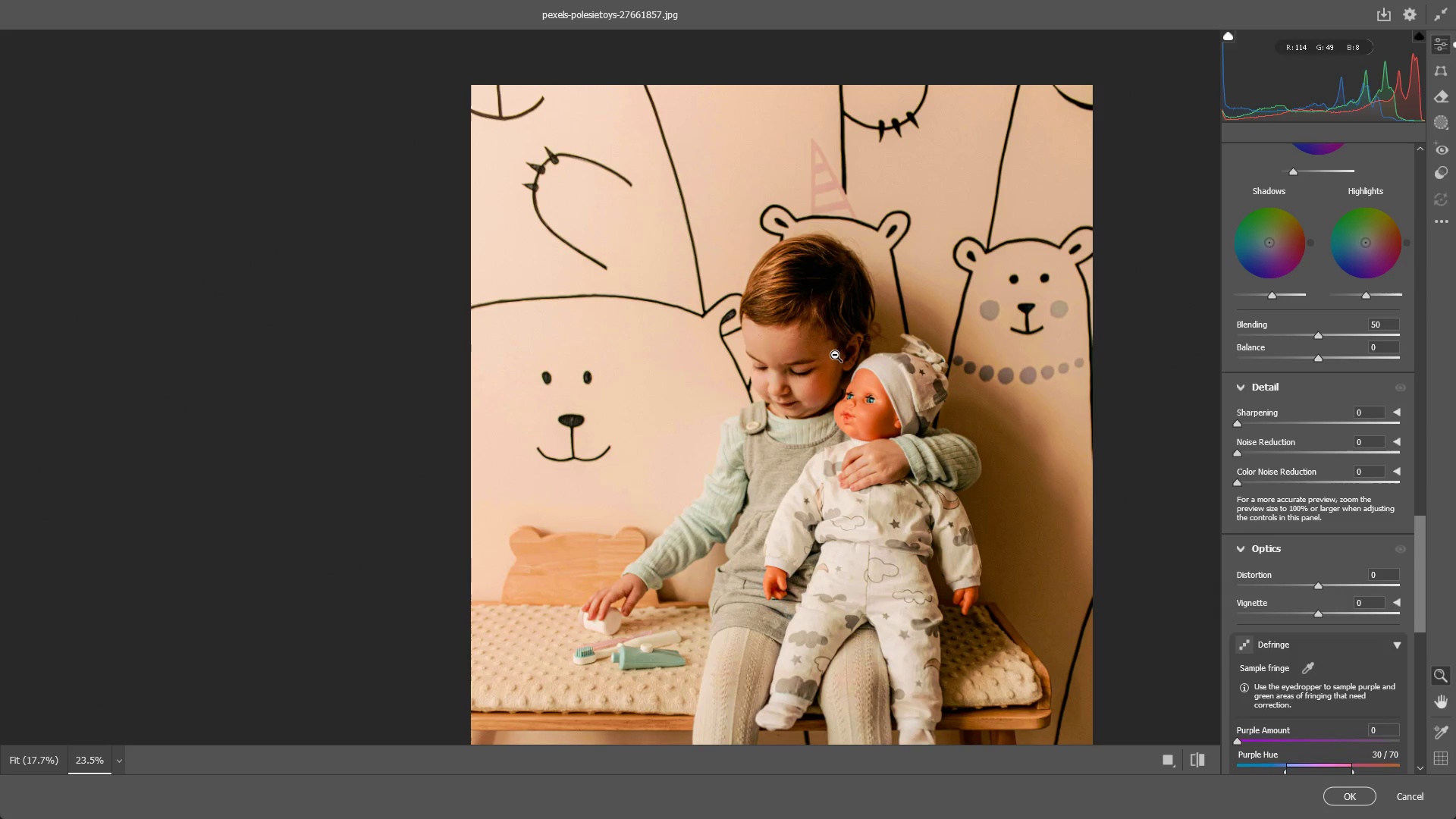 
left_click_drag(start_coordinate=[799, 409], to_coordinate=[789, 399])
 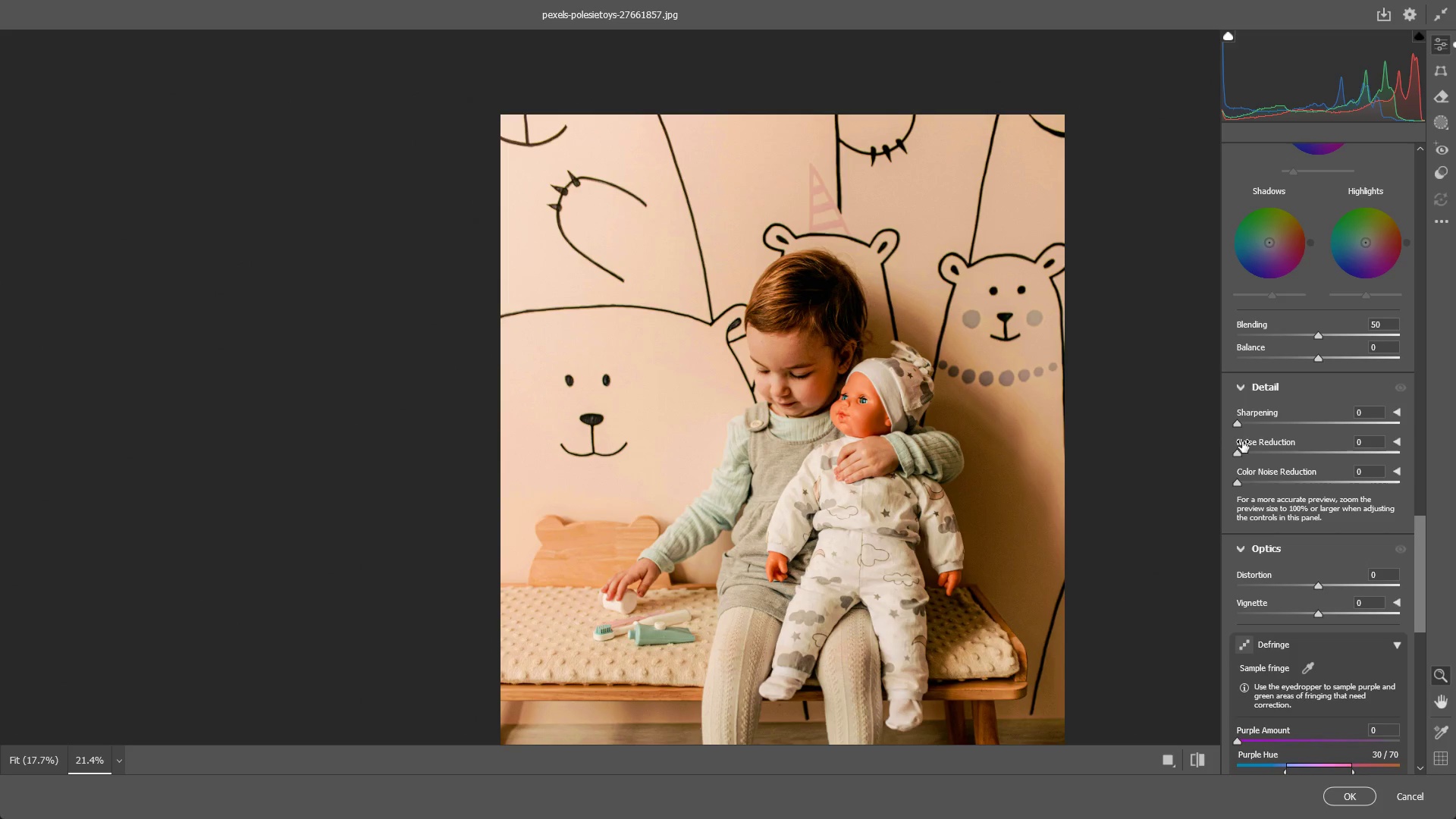 
left_click_drag(start_coordinate=[874, 394], to_coordinate=[1068, 392])
 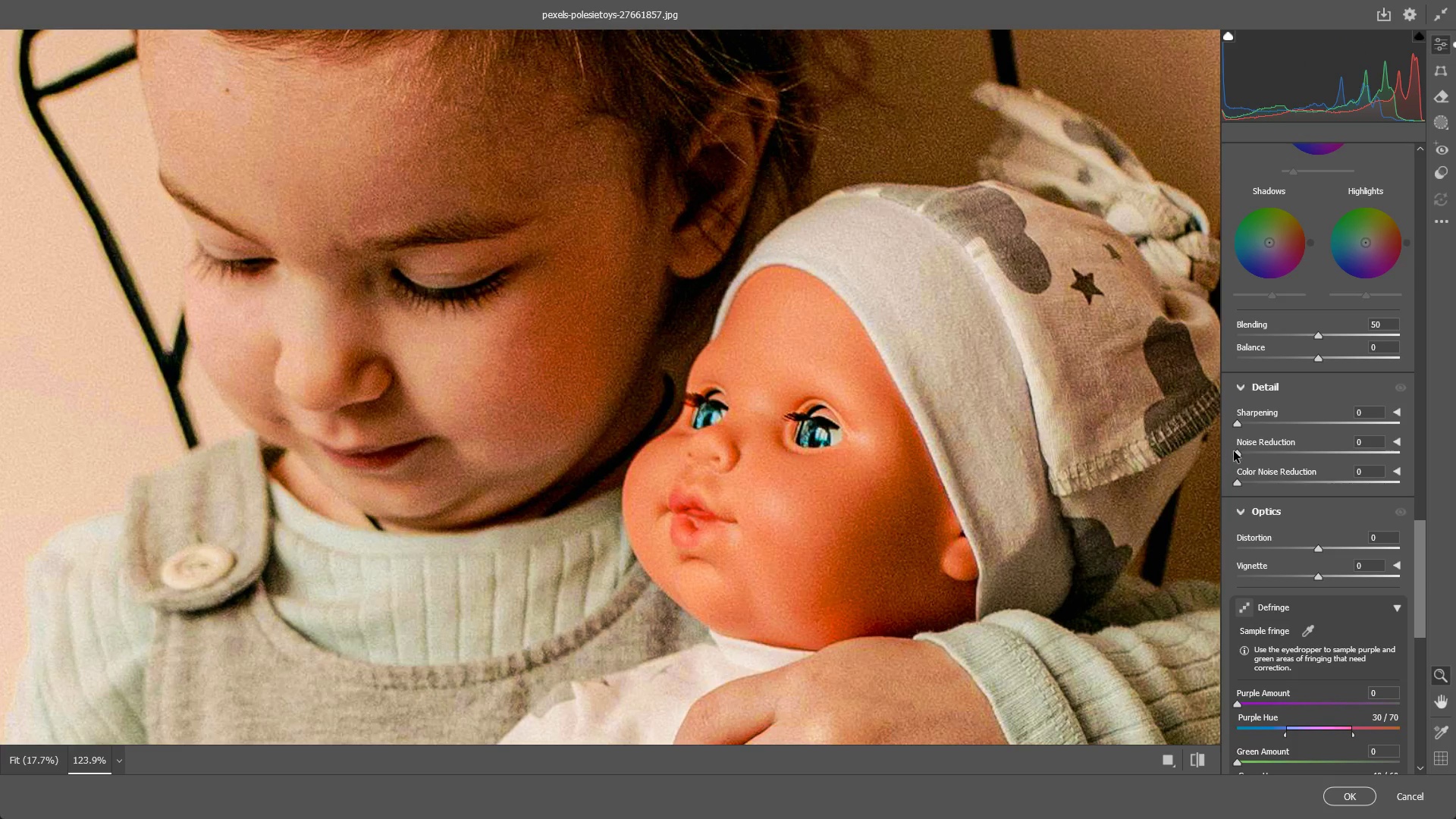 
left_click_drag(start_coordinate=[1242, 453], to_coordinate=[1311, 457])
 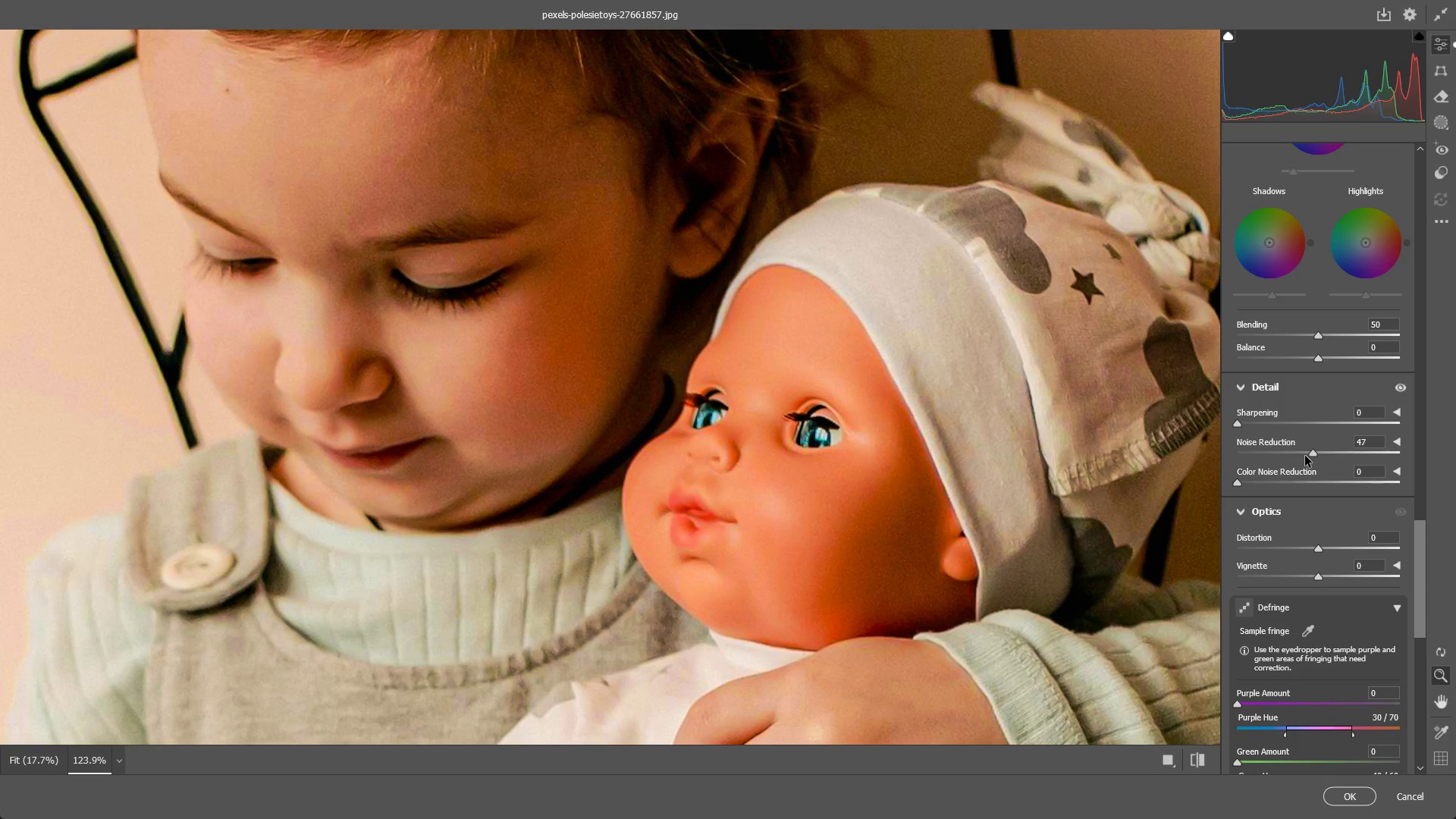 
left_click_drag(start_coordinate=[1305, 456], to_coordinate=[1244, 460])
 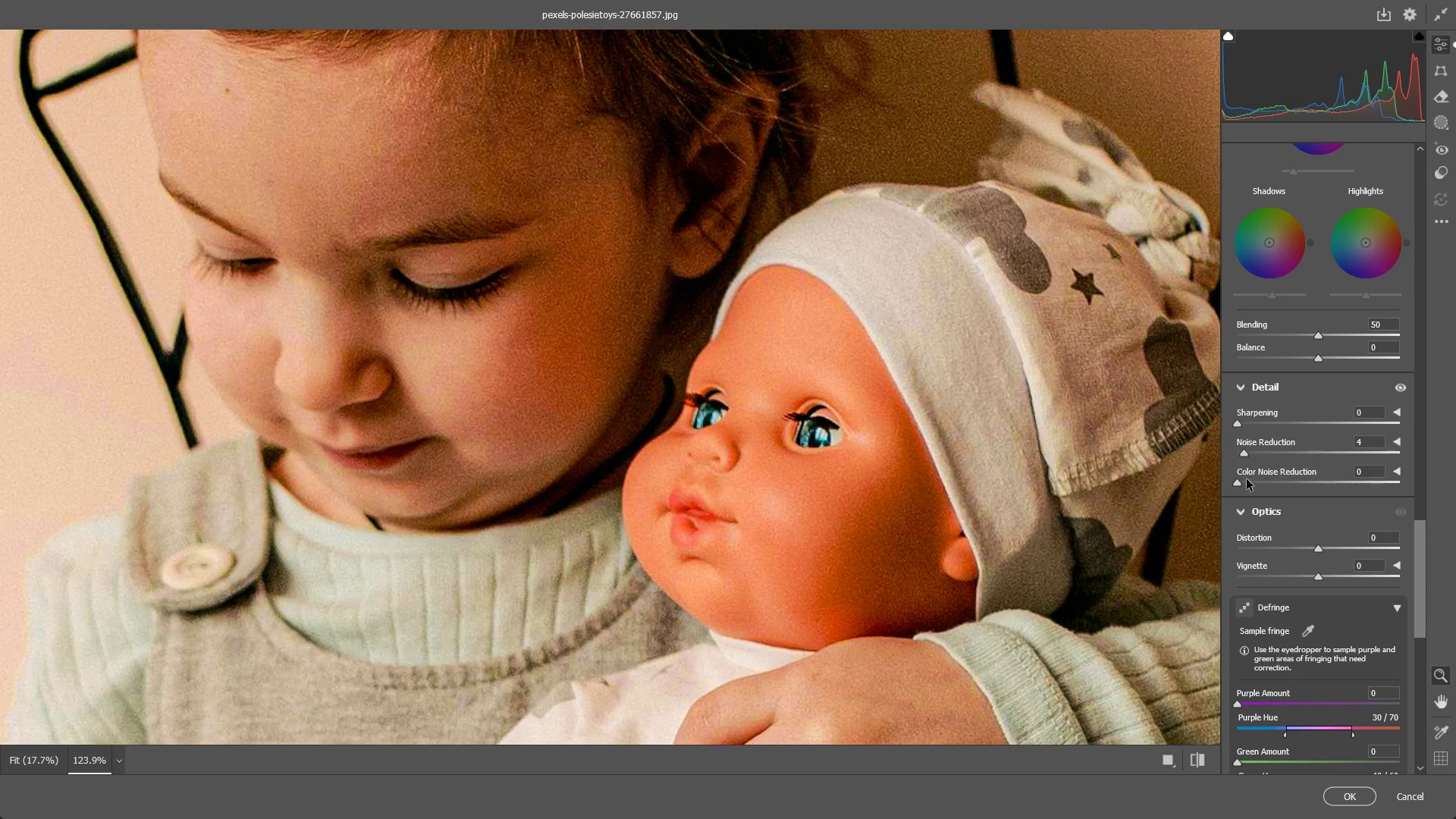 
left_click_drag(start_coordinate=[1239, 484], to_coordinate=[1455, 472])
 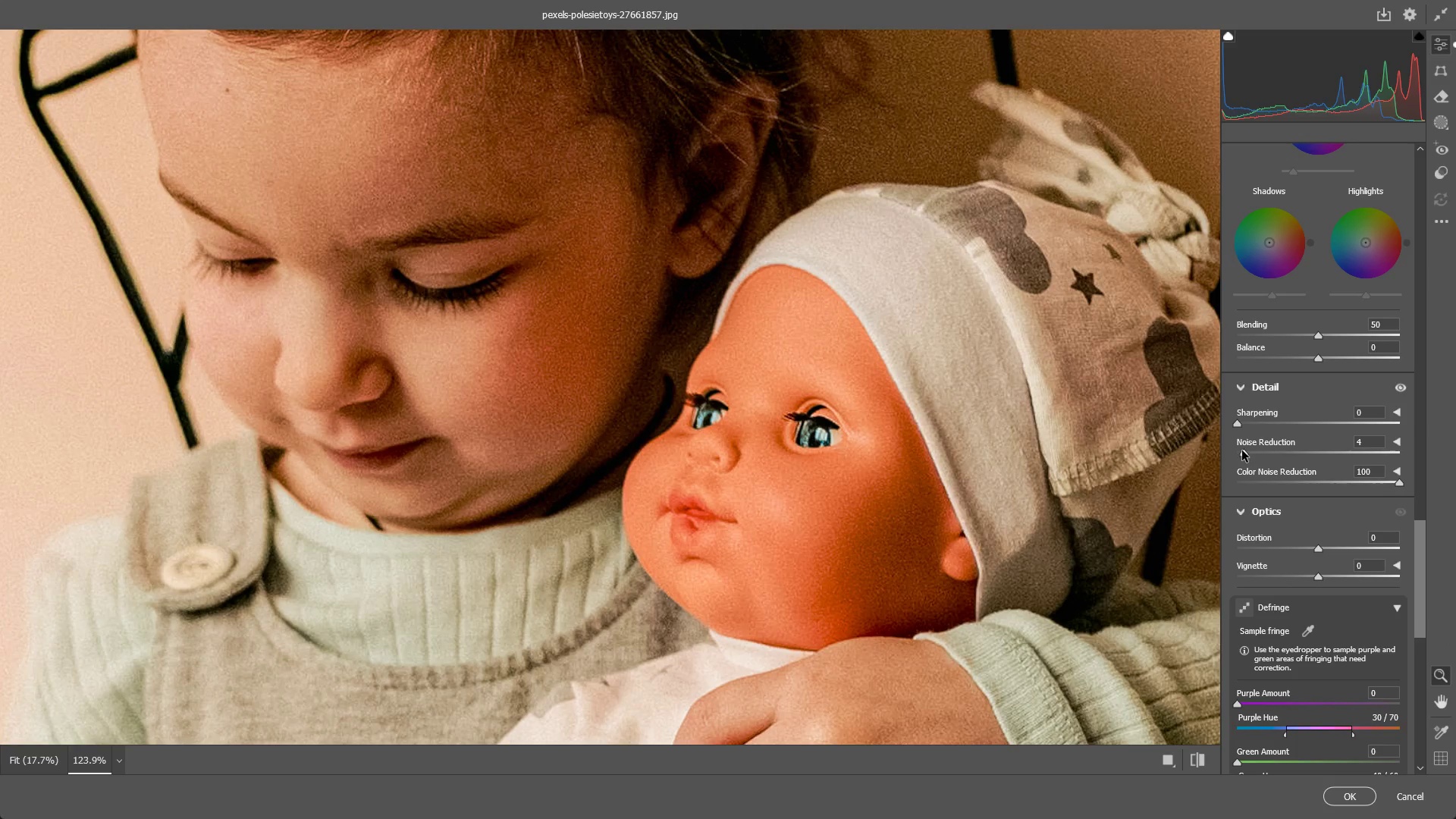 
left_click_drag(start_coordinate=[1249, 451], to_coordinate=[1267, 453])
 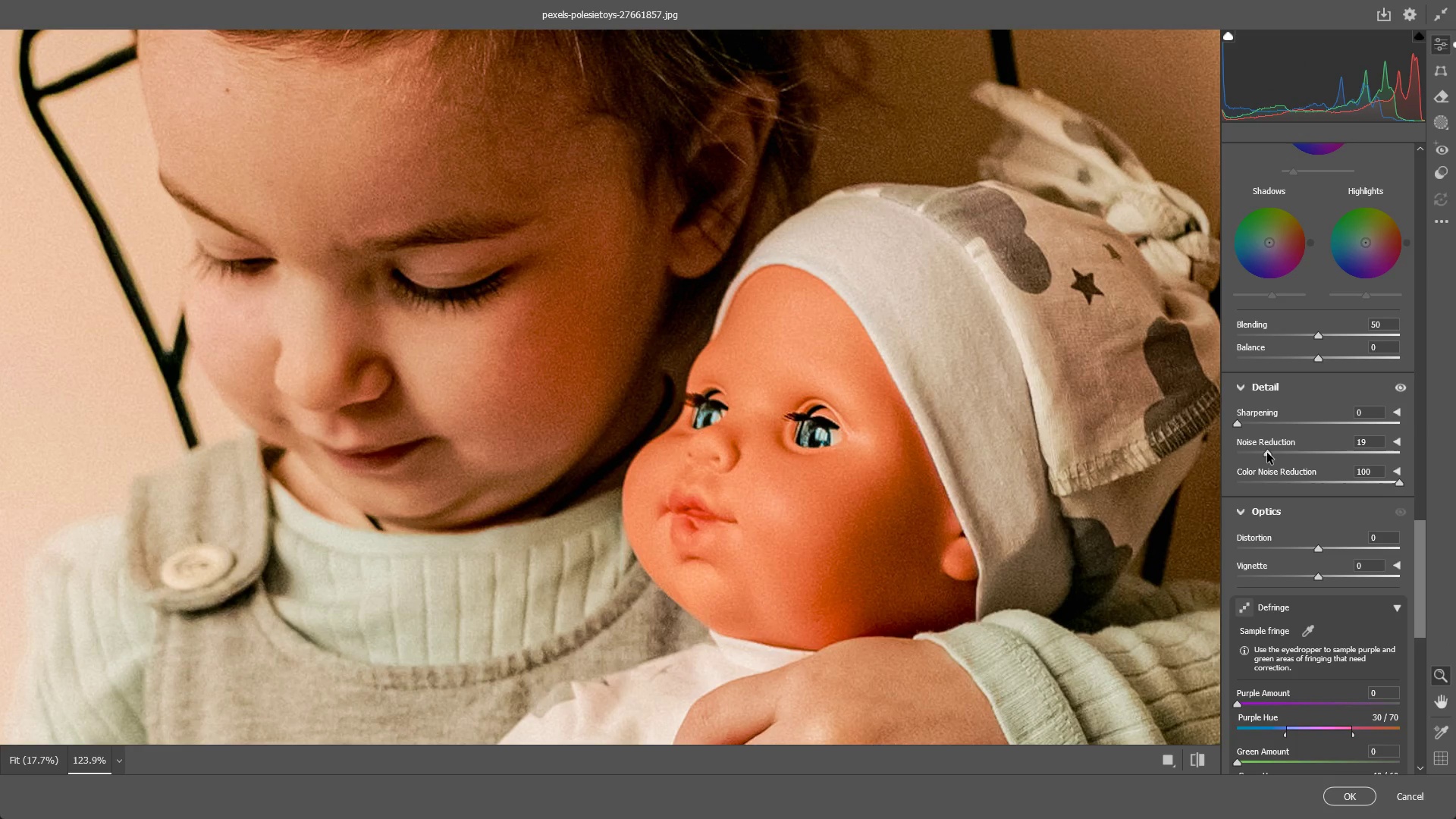 
left_click_drag(start_coordinate=[1267, 453], to_coordinate=[1262, 453])
 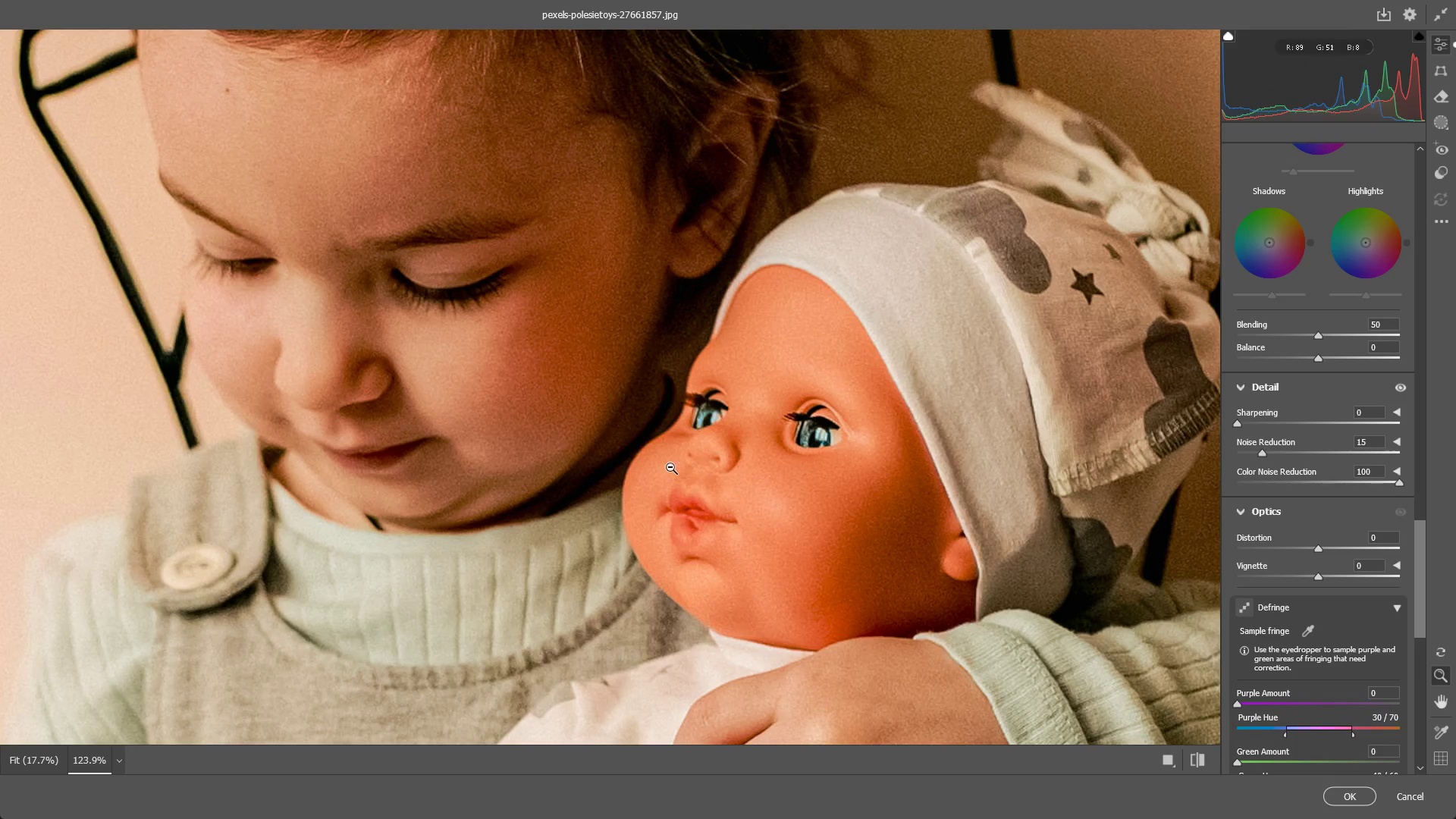 
left_click_drag(start_coordinate=[670, 467], to_coordinate=[511, 479])
 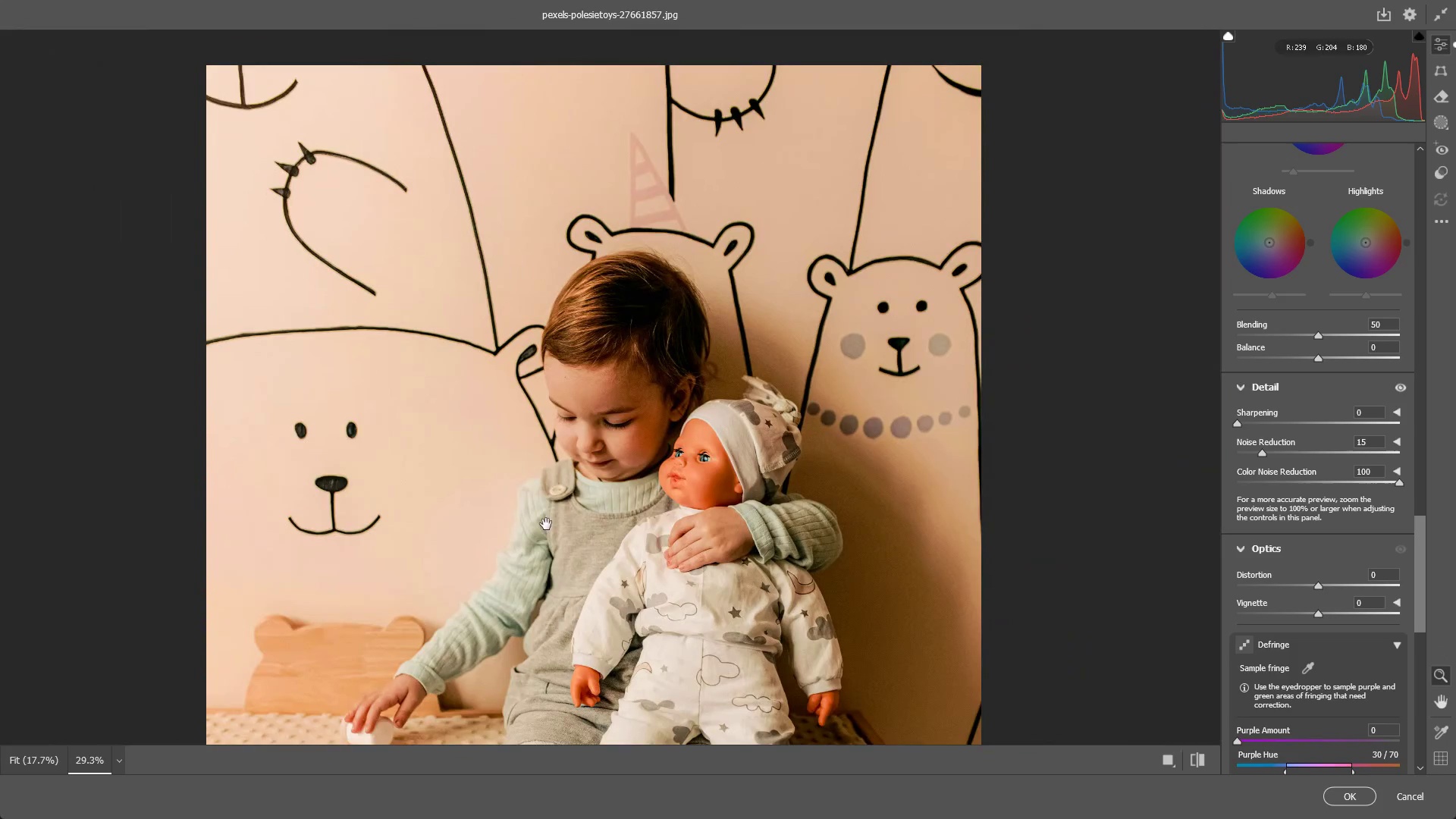 
hold_key(key=Space, duration=0.58)
 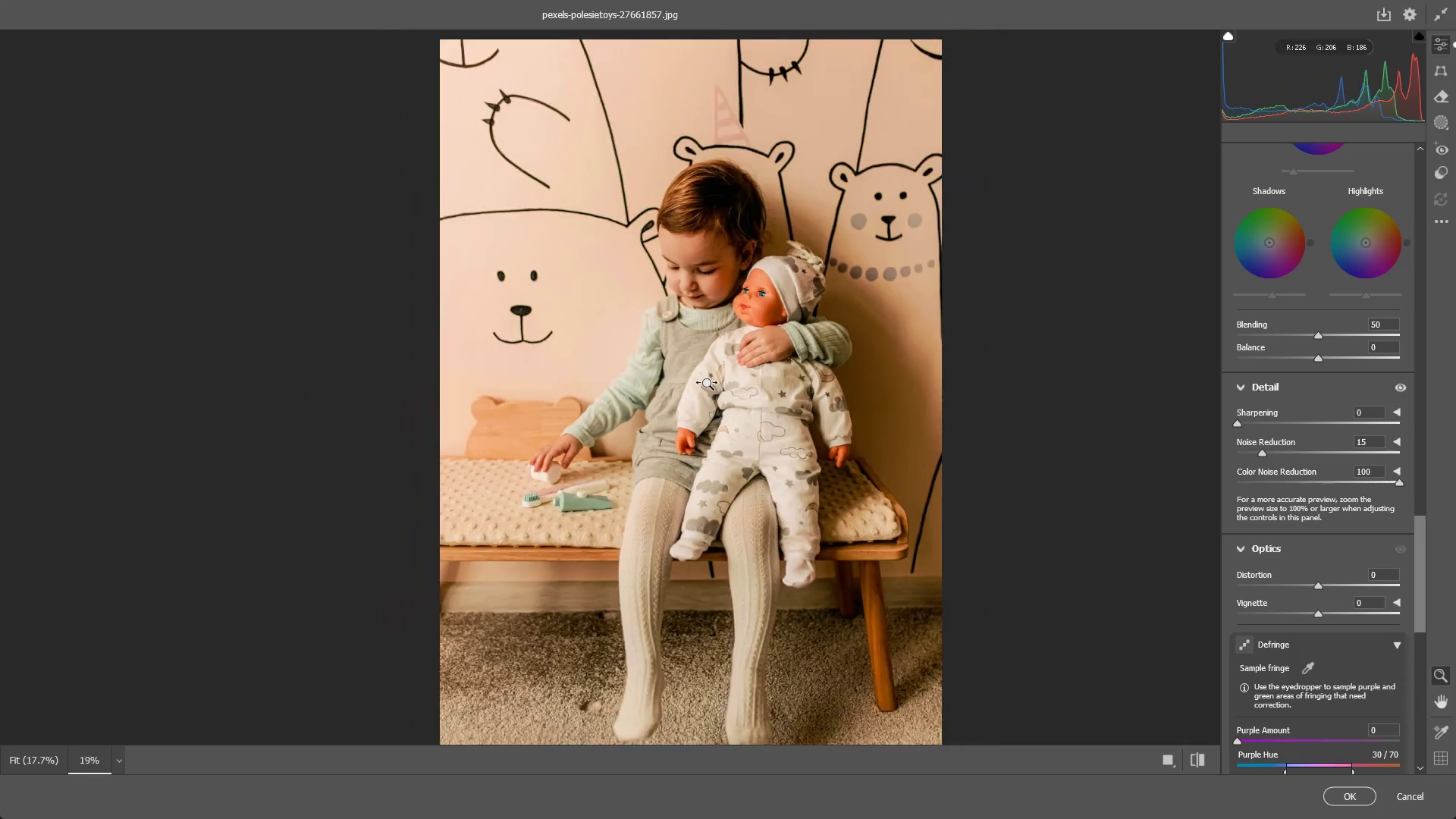 
left_click_drag(start_coordinate=[550, 530], to_coordinate=[613, 320])
 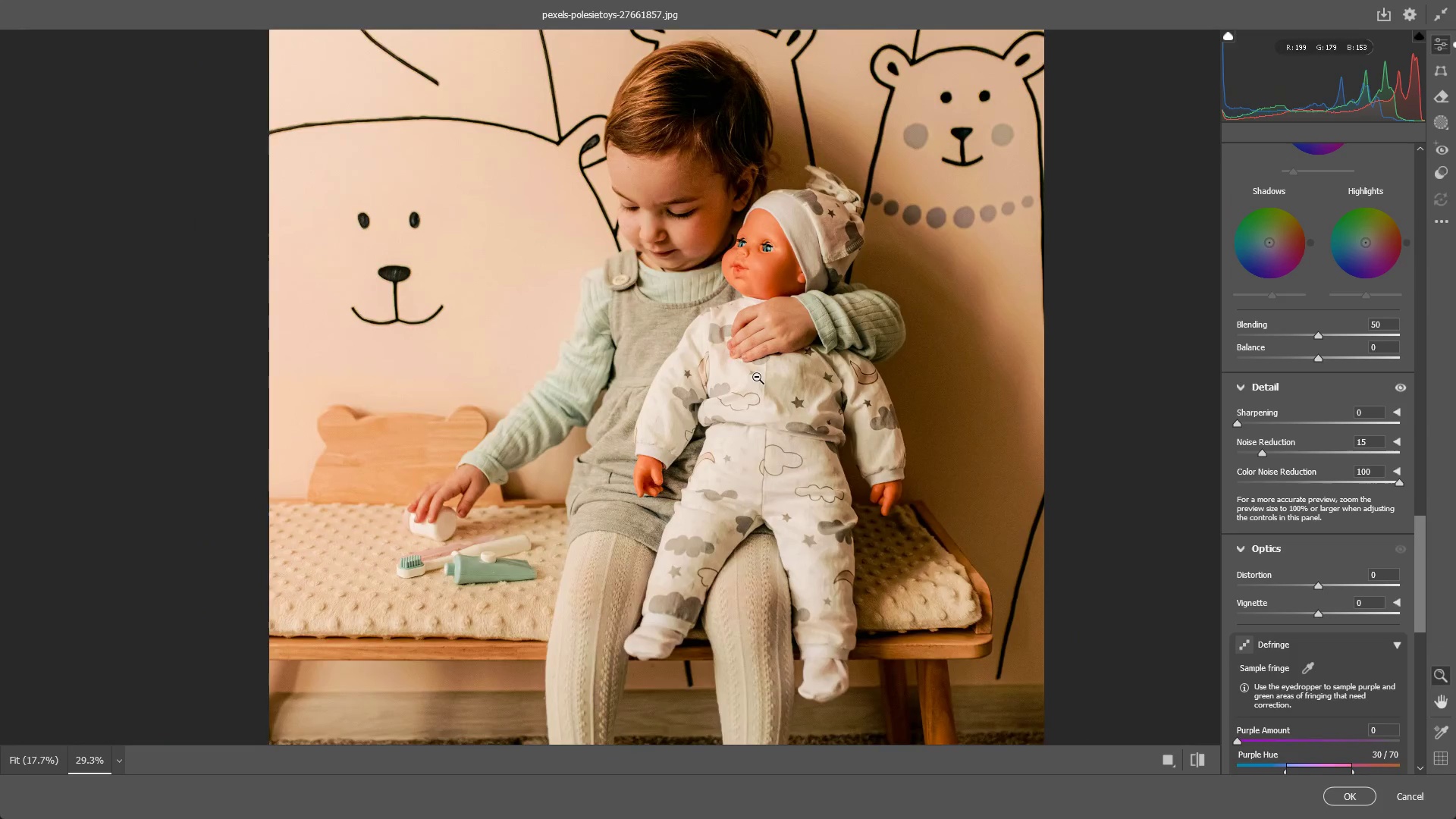 
left_click_drag(start_coordinate=[755, 378], to_coordinate=[707, 384])
 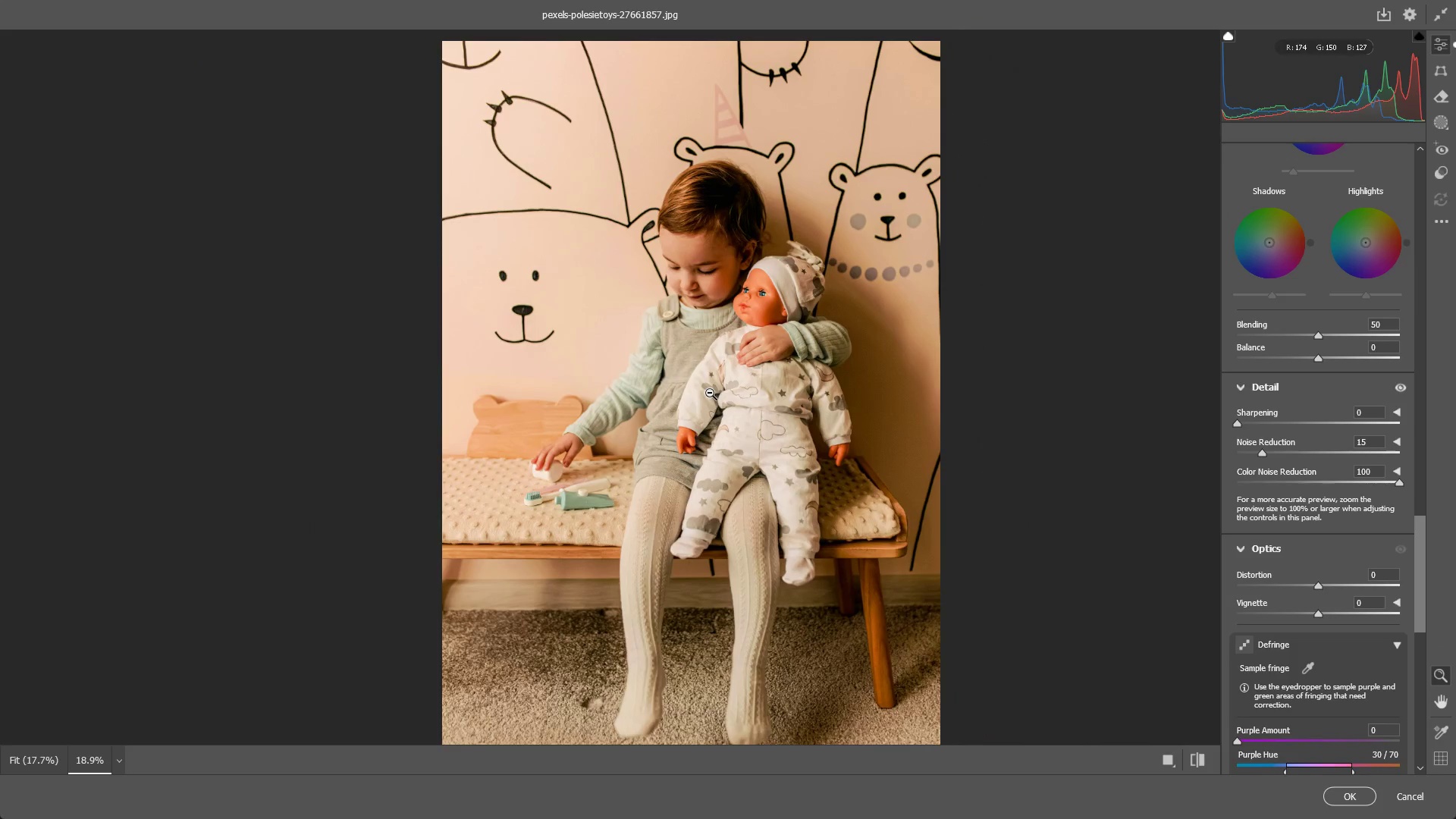 
wait(5.47)
 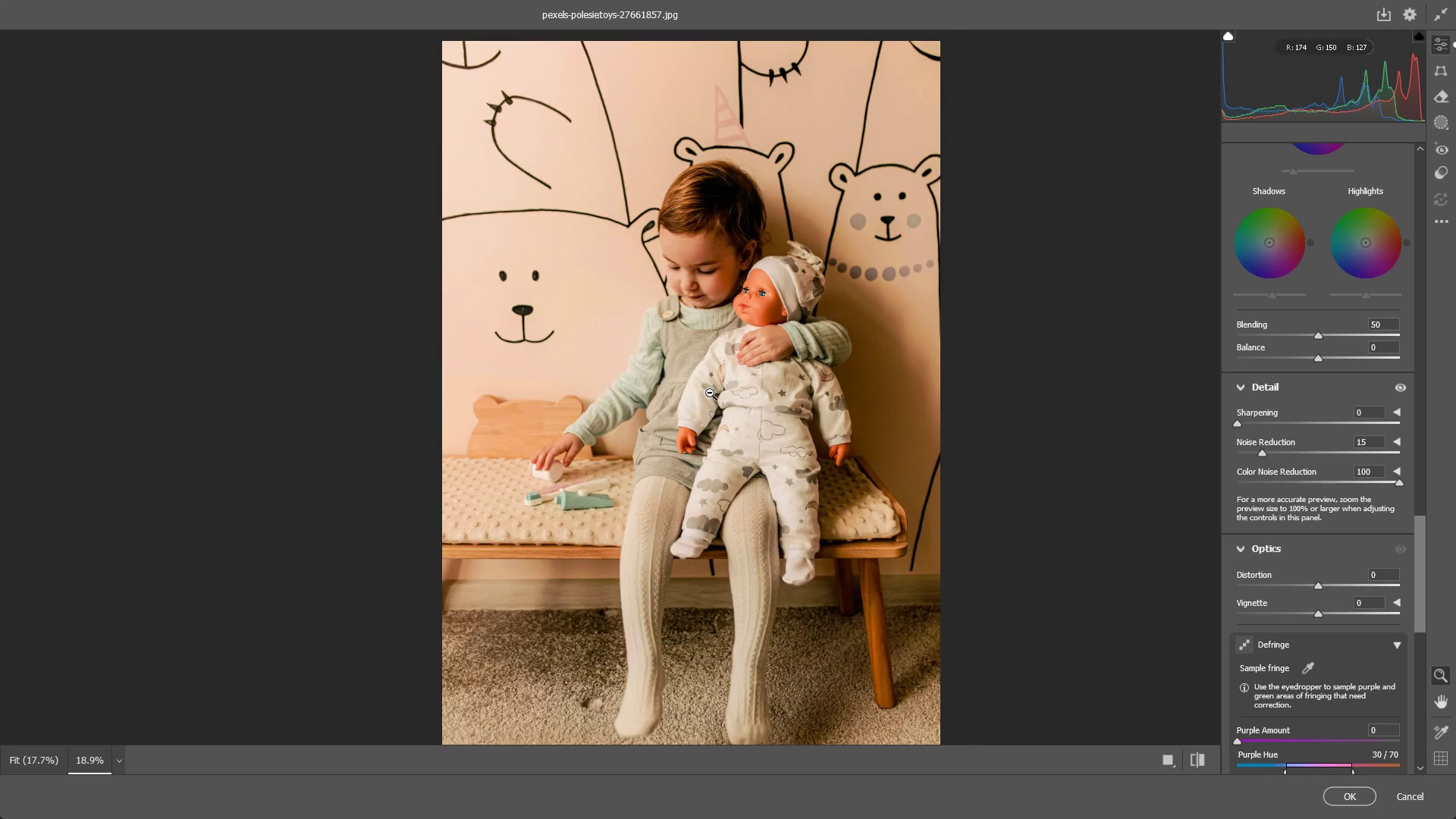 
scroll: coordinate [1308, 463], scroll_direction: down, amount: 12.0
 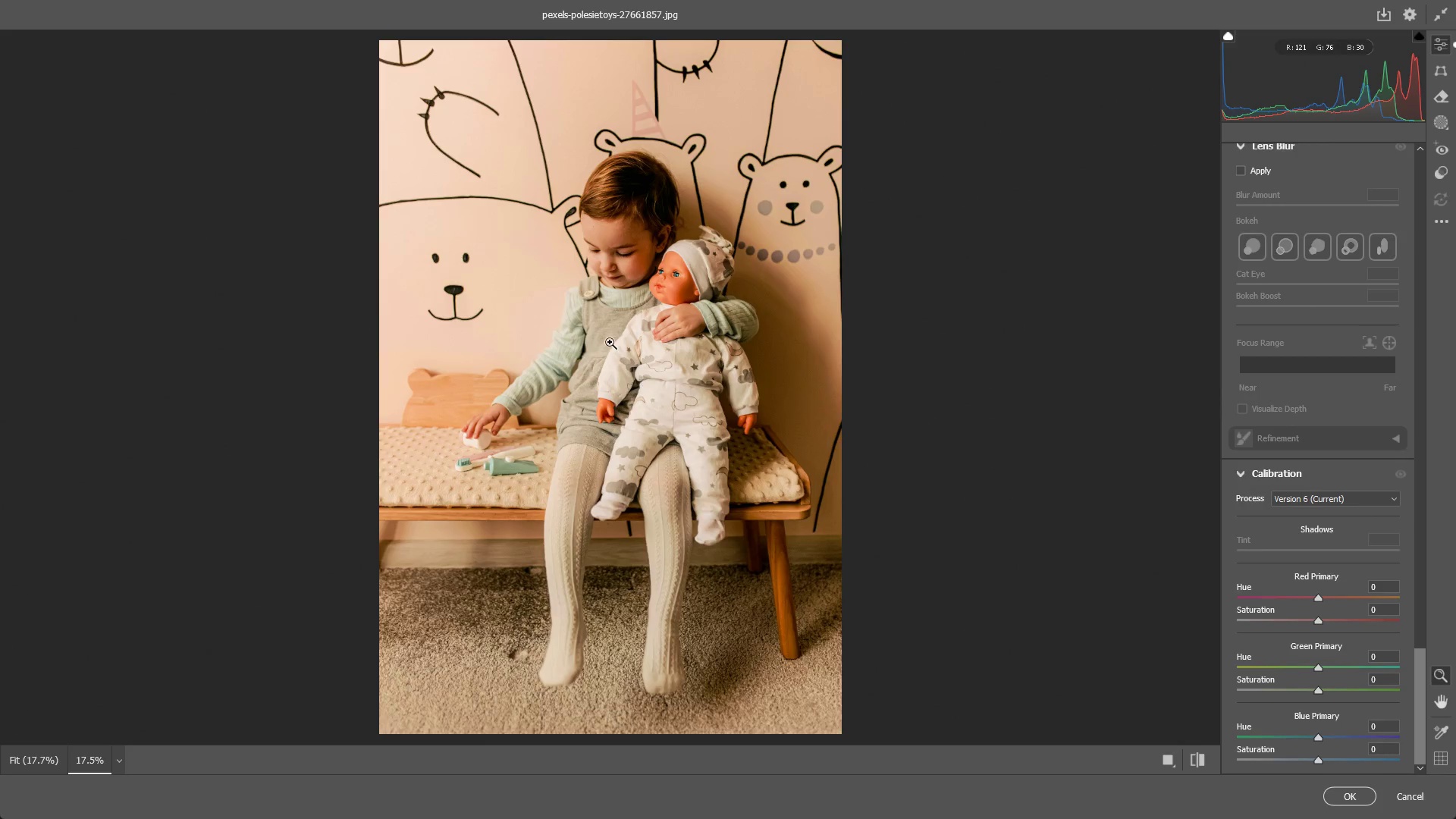 
left_click_drag(start_coordinate=[609, 320], to_coordinate=[670, 347])
 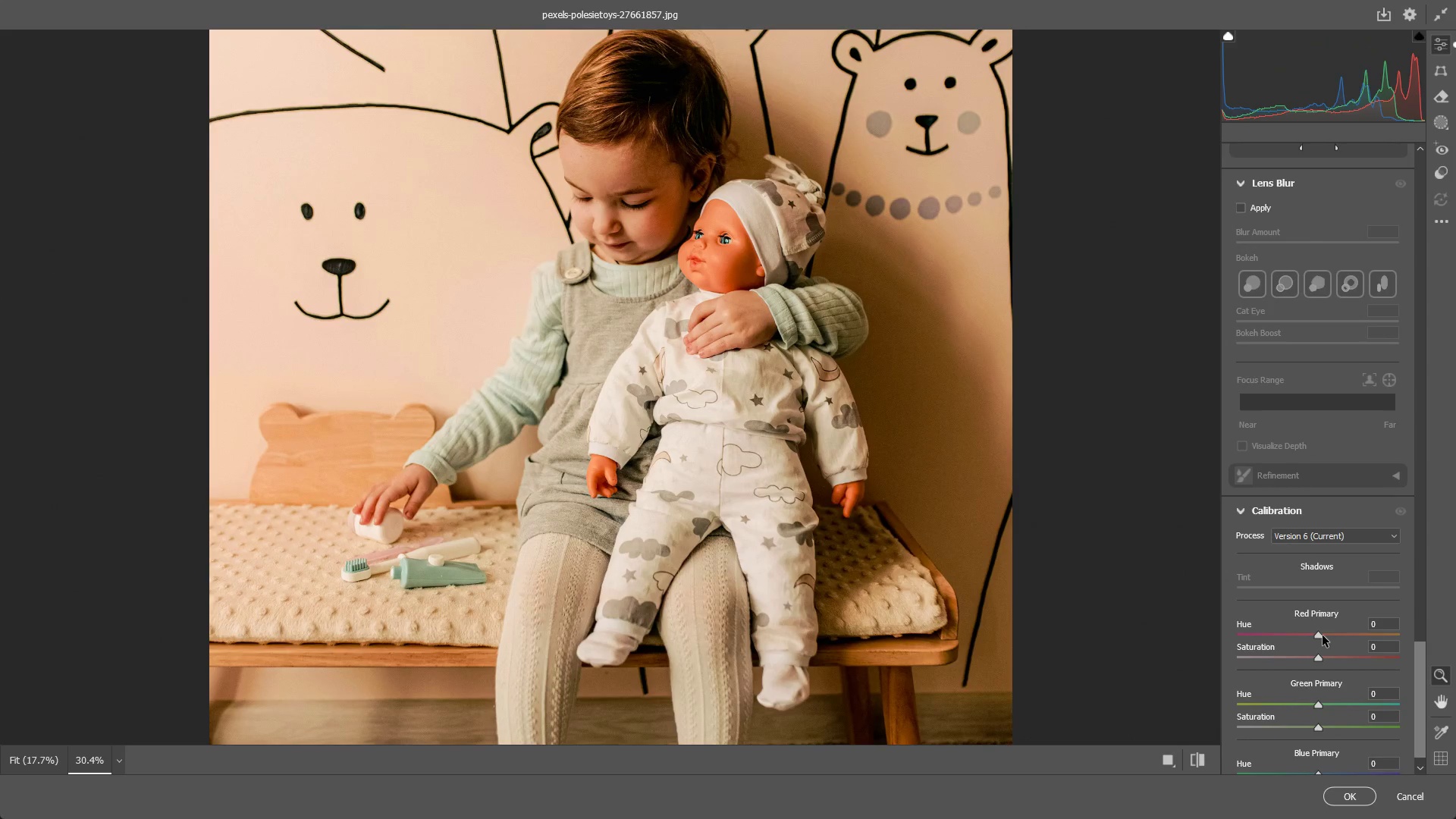 
left_click_drag(start_coordinate=[1323, 628], to_coordinate=[1400, 632])
 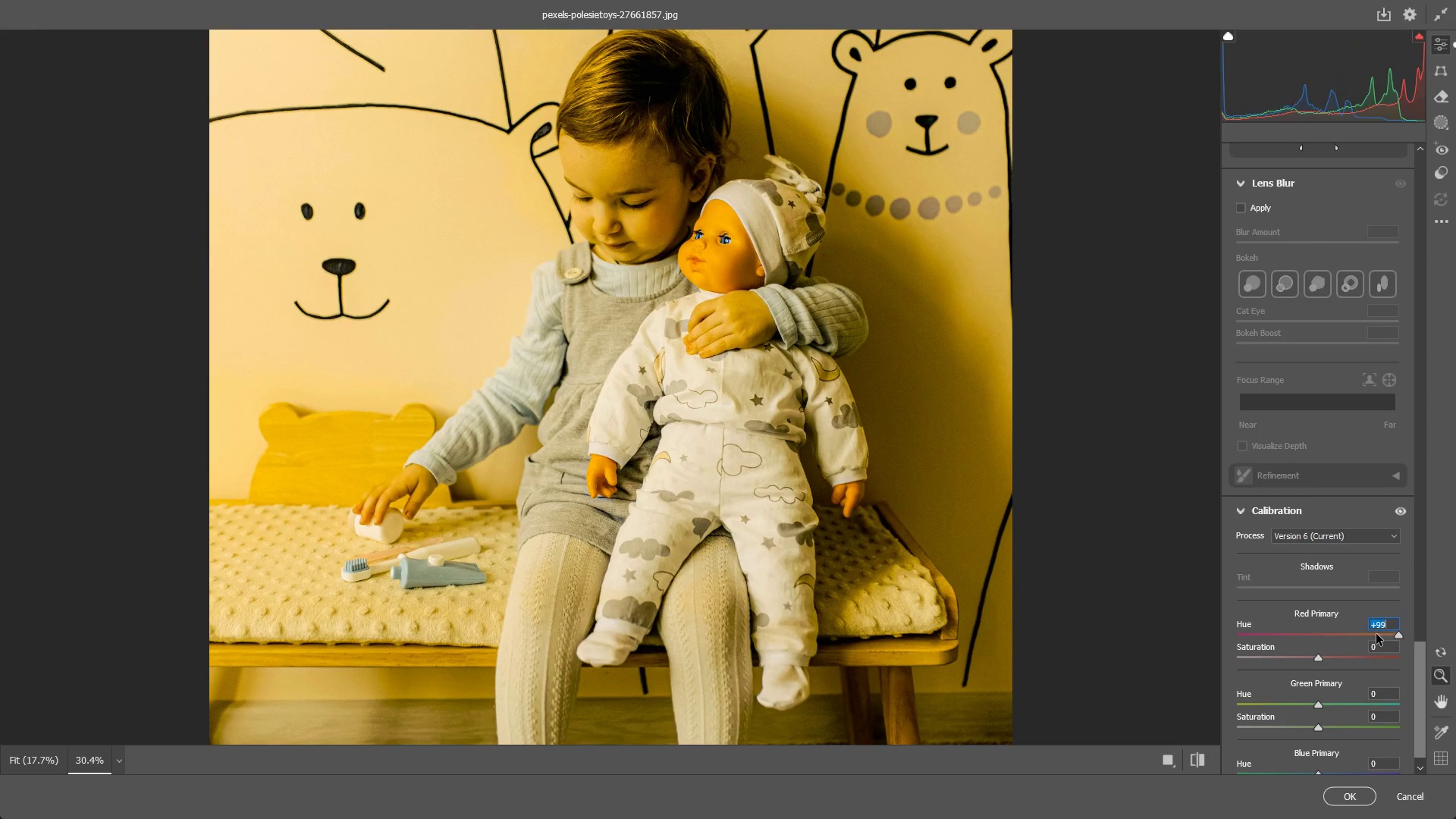 
key(Control+ControlLeft)
 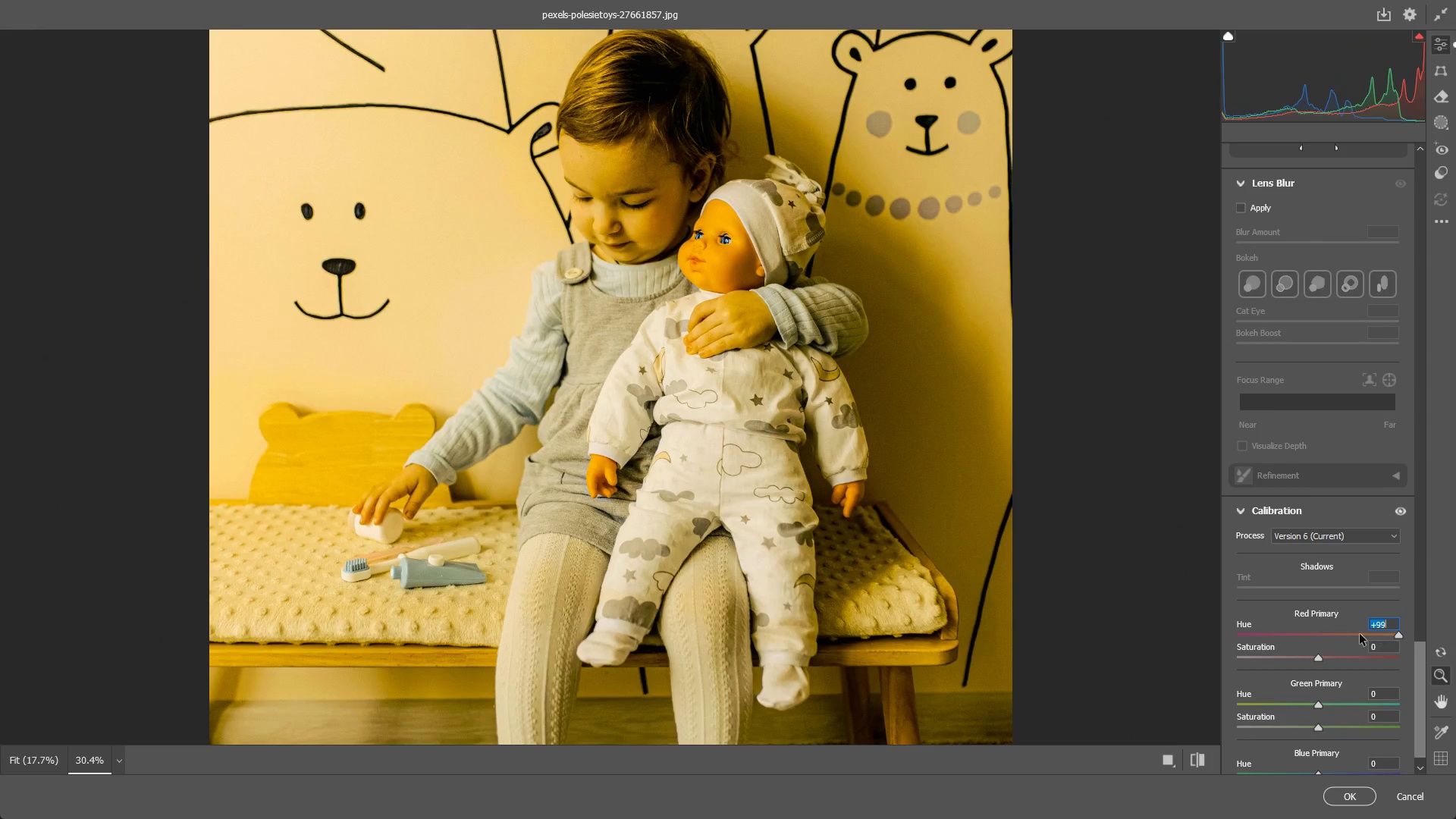 
key(Control+Z)
 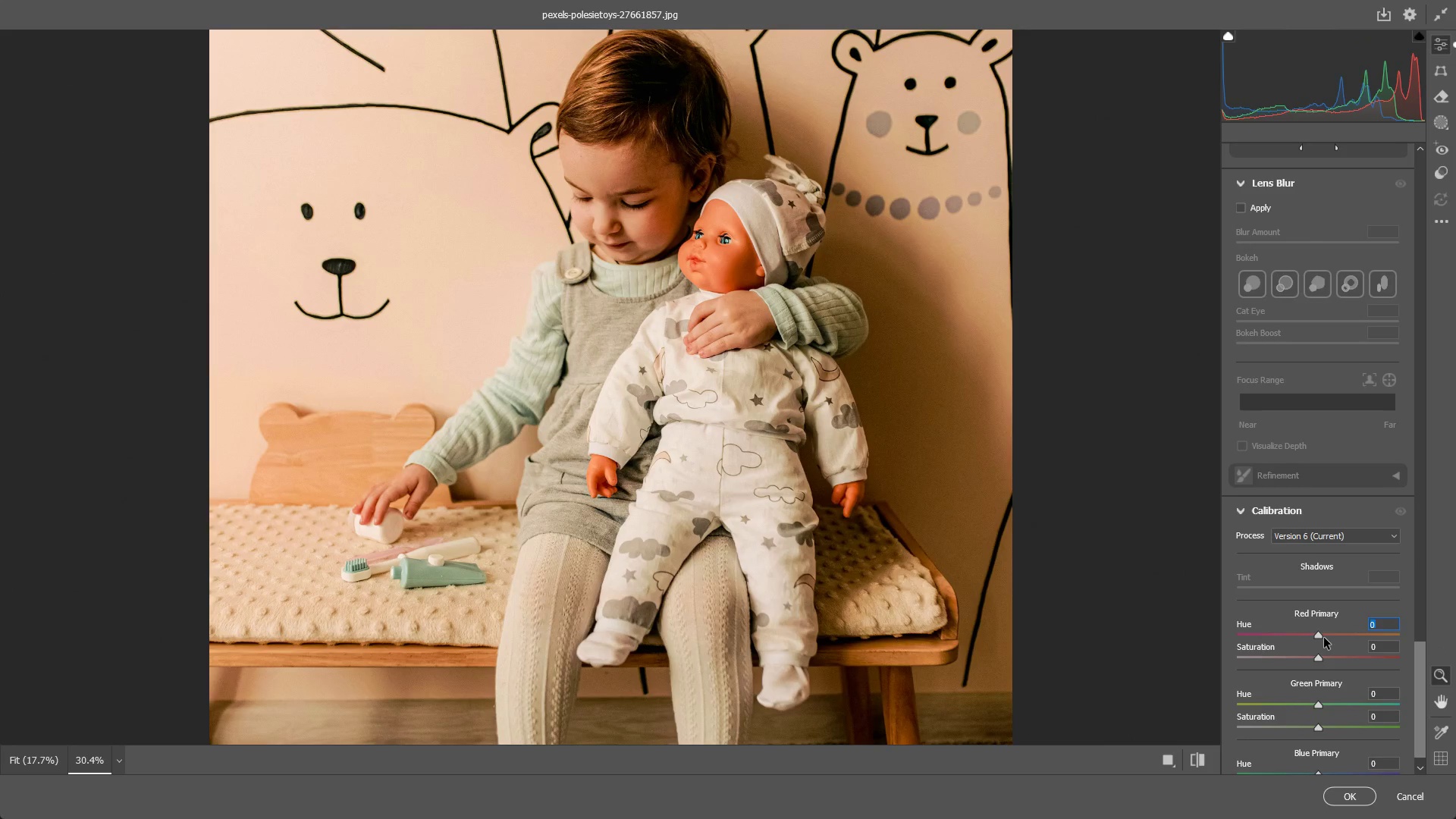 
left_click_drag(start_coordinate=[1319, 636], to_coordinate=[1257, 628])
 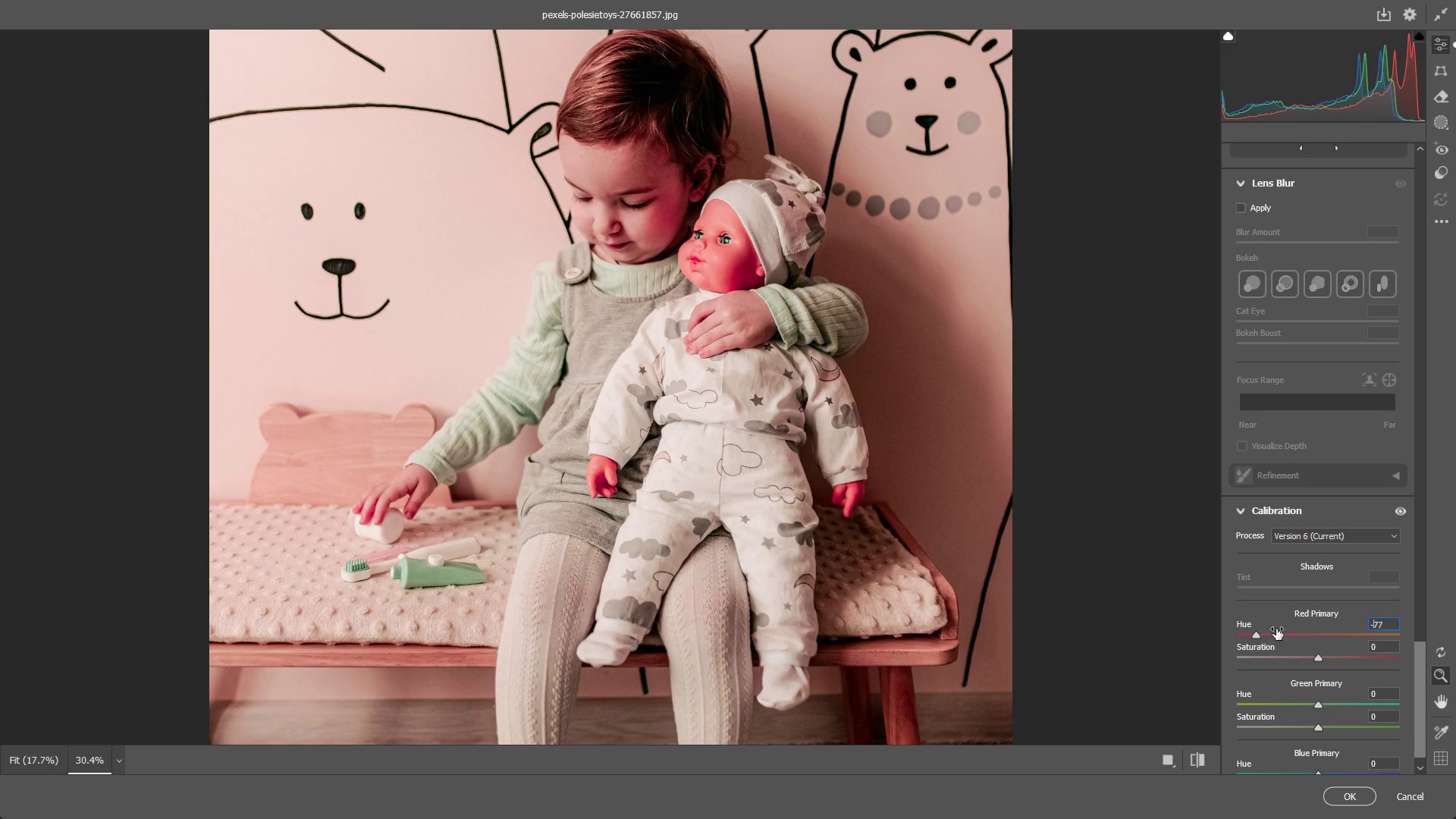 
key(Control+ControlLeft)
 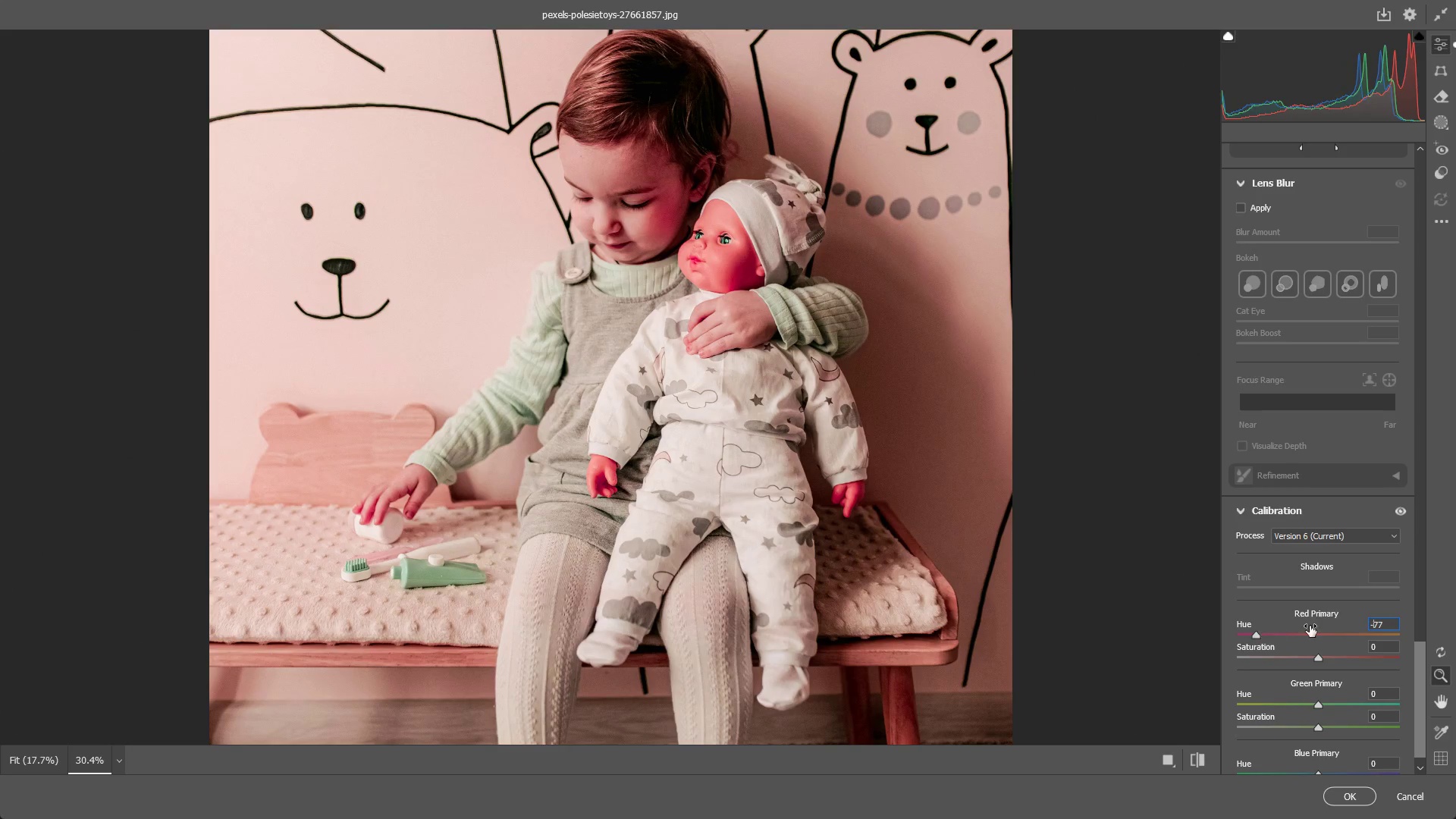 
key(Control+Z)
 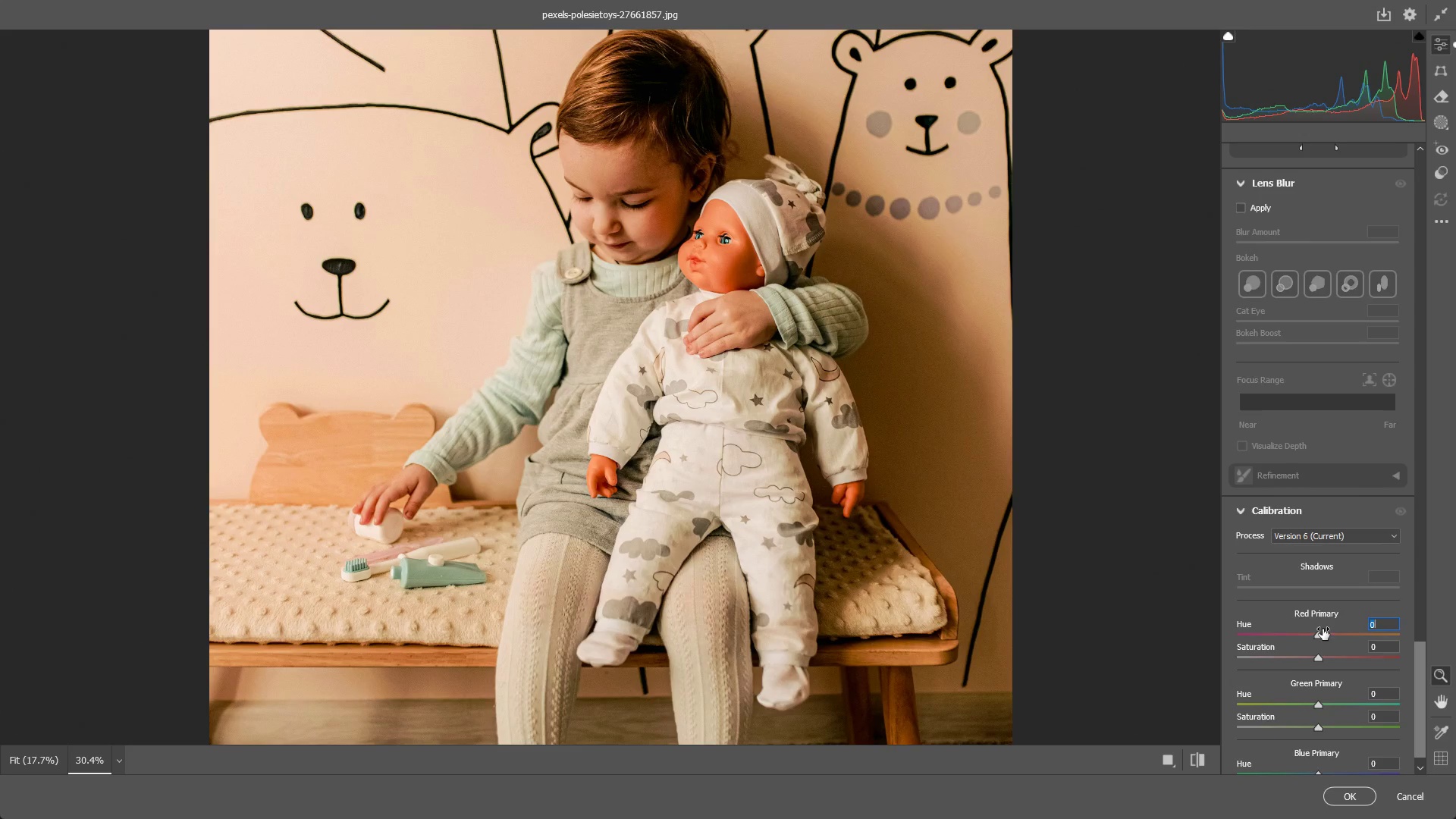 
scroll: coordinate [1316, 641], scroll_direction: down, amount: 5.0
 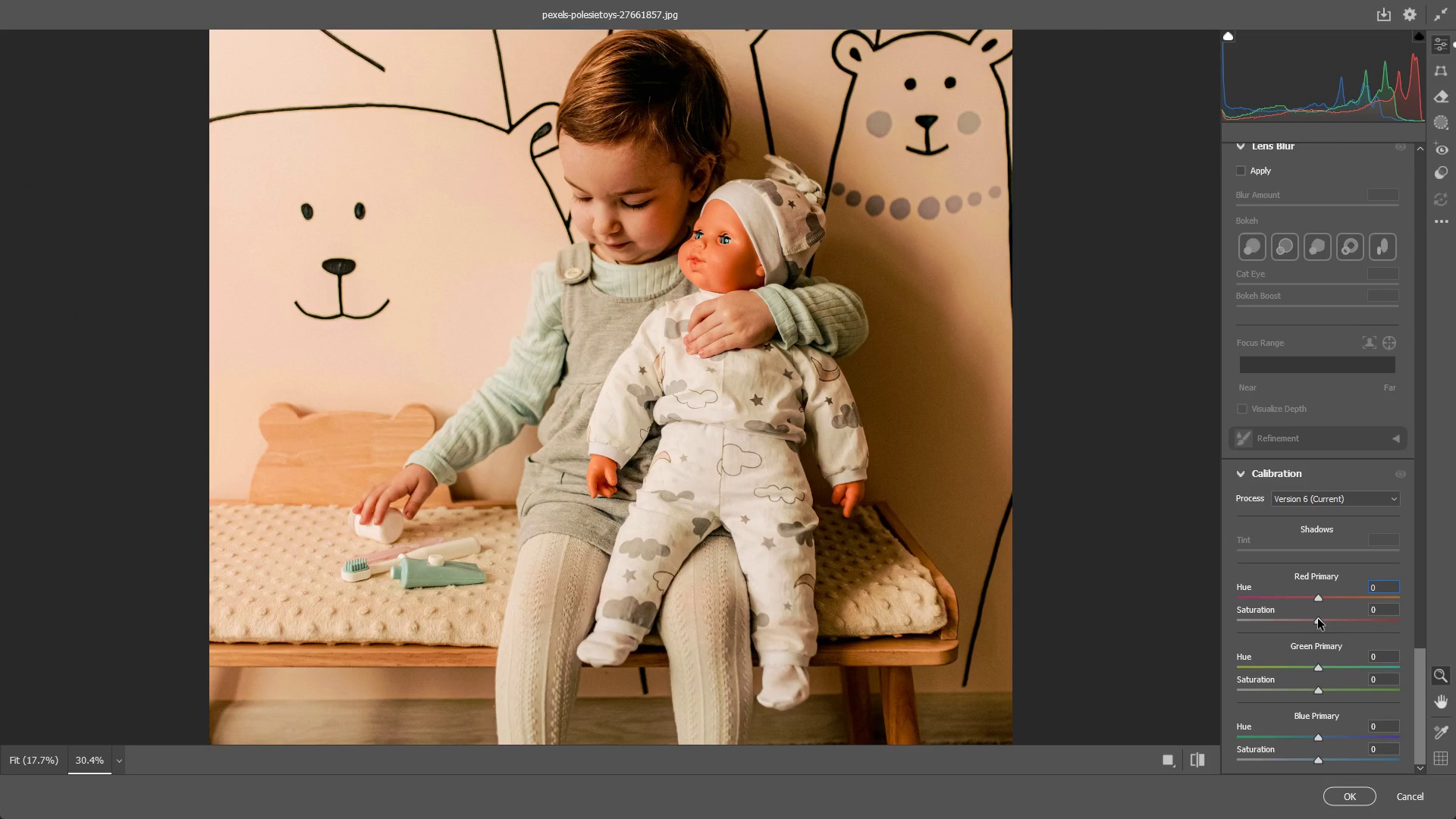 
left_click_drag(start_coordinate=[1319, 620], to_coordinate=[1395, 613])